 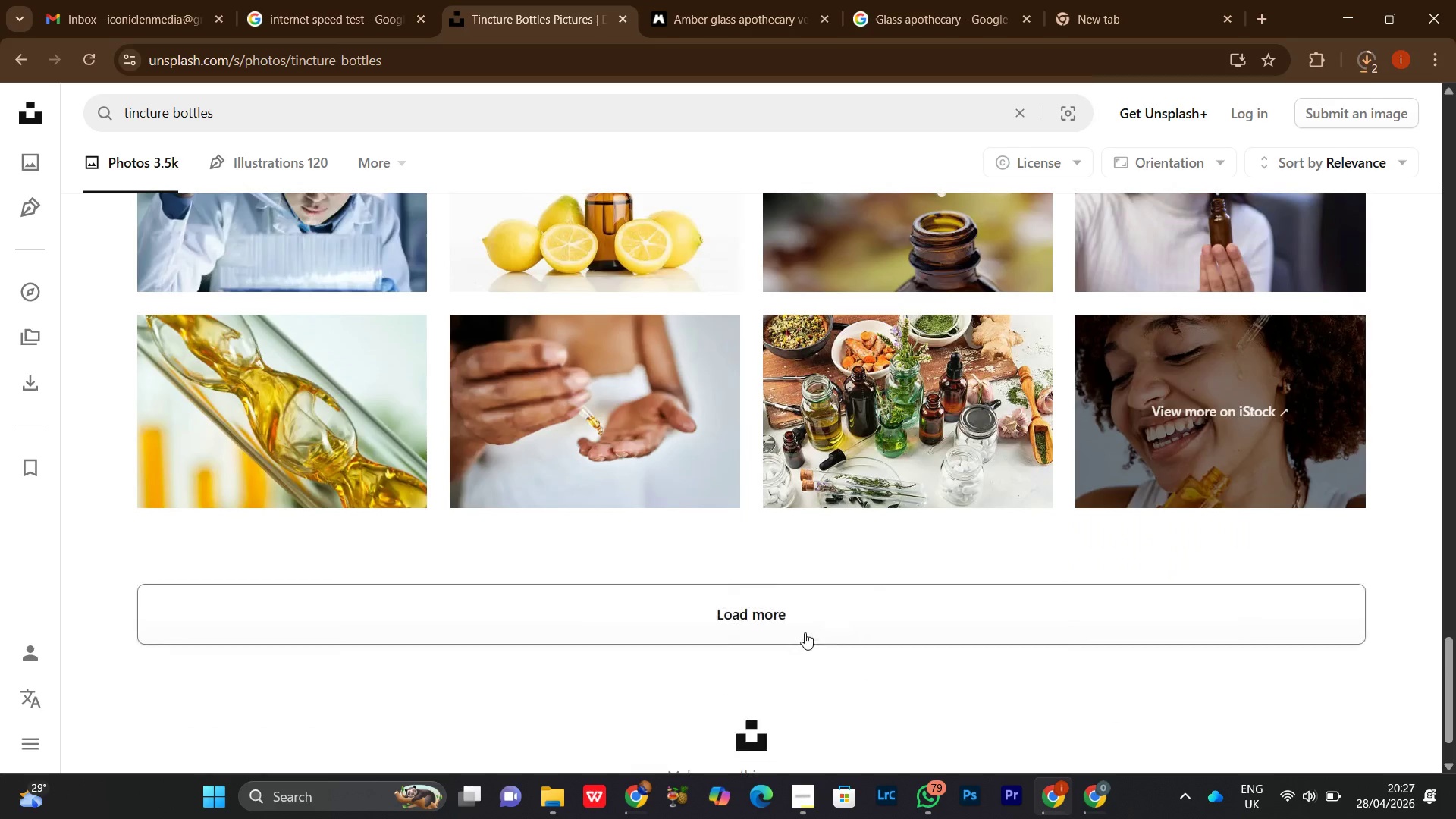 
left_click([805, 632])
 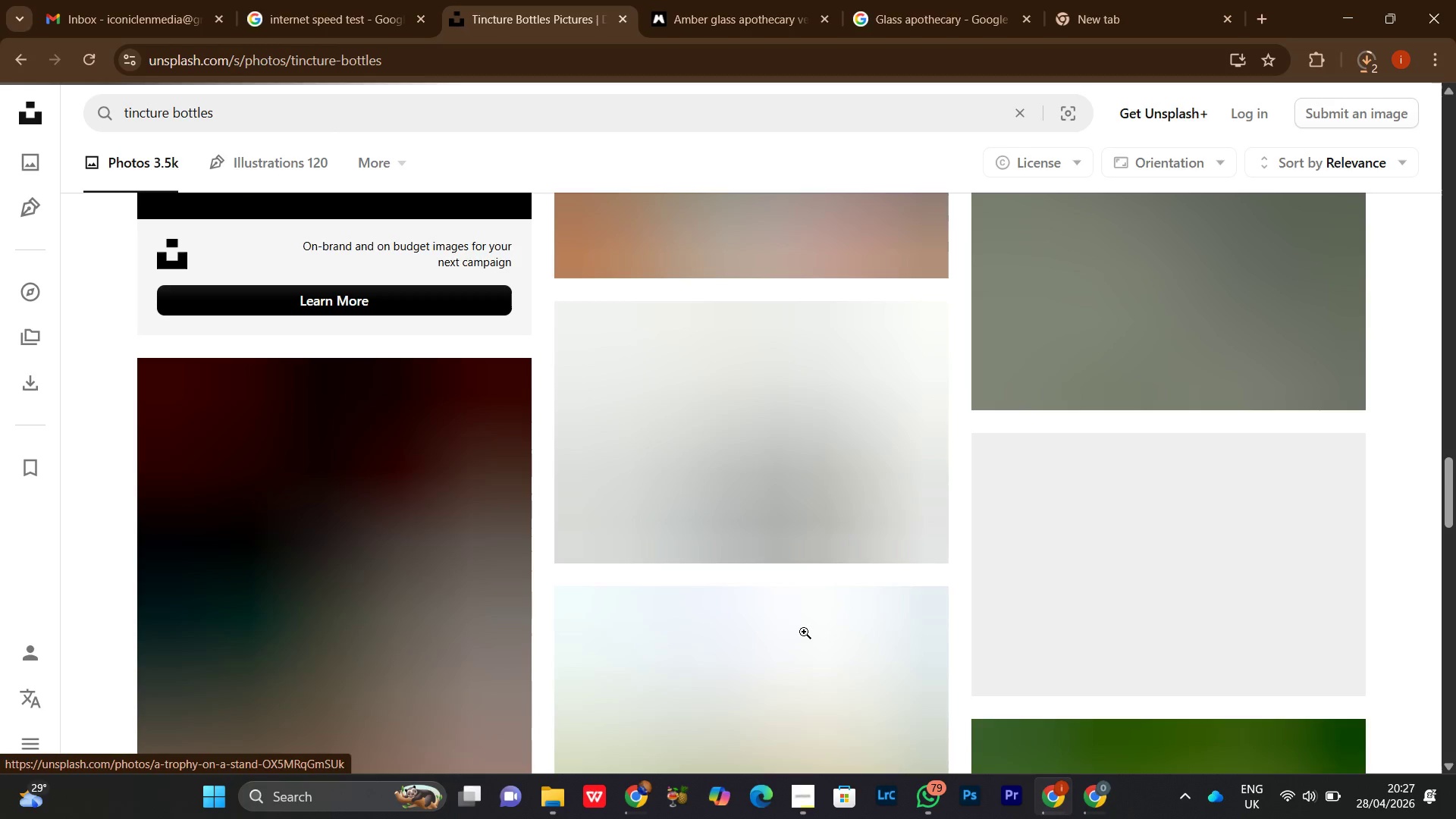 
scroll: coordinate [959, 595], scroll_direction: up, amount: 8.0
 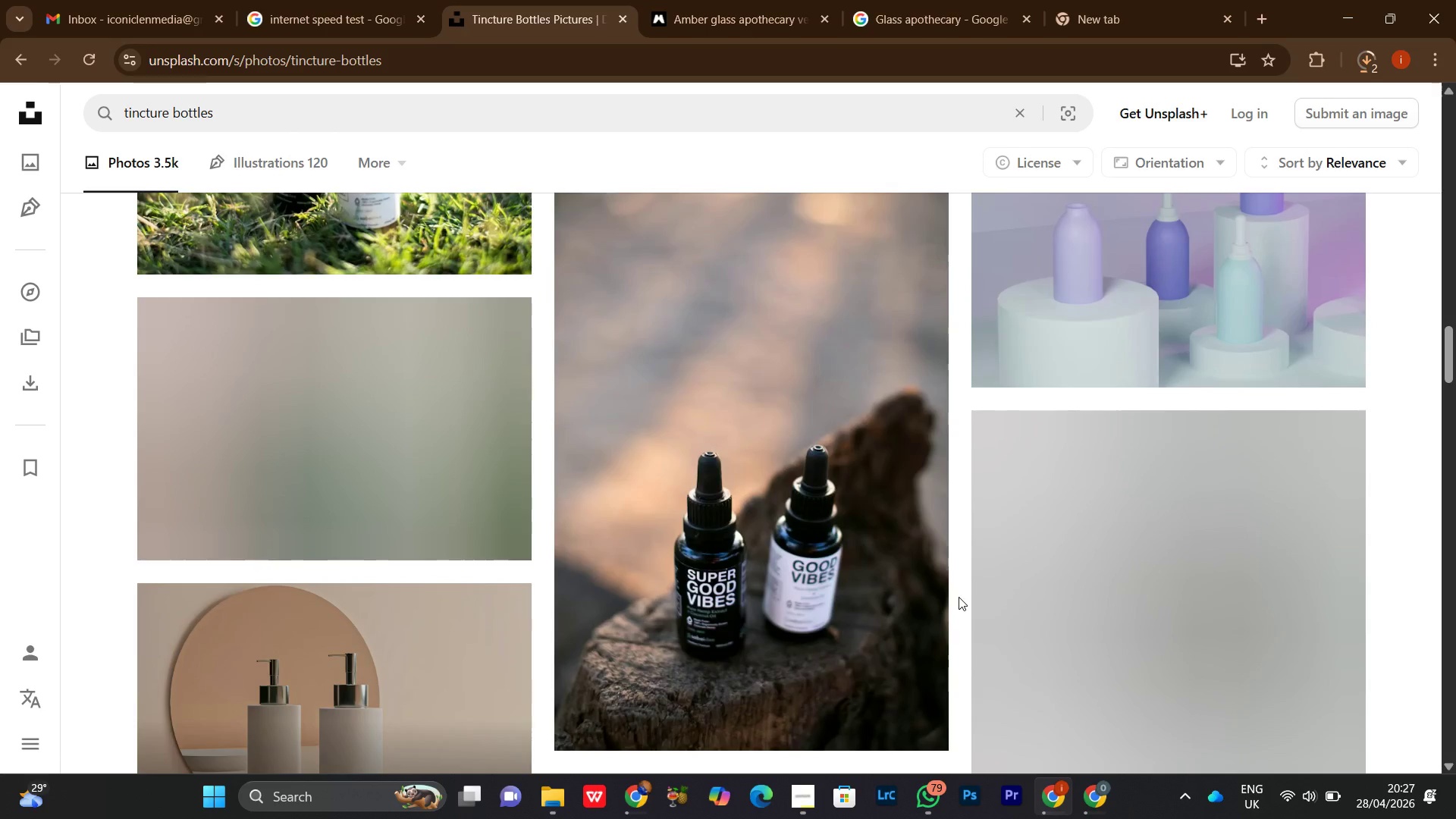 
wait(5.57)
 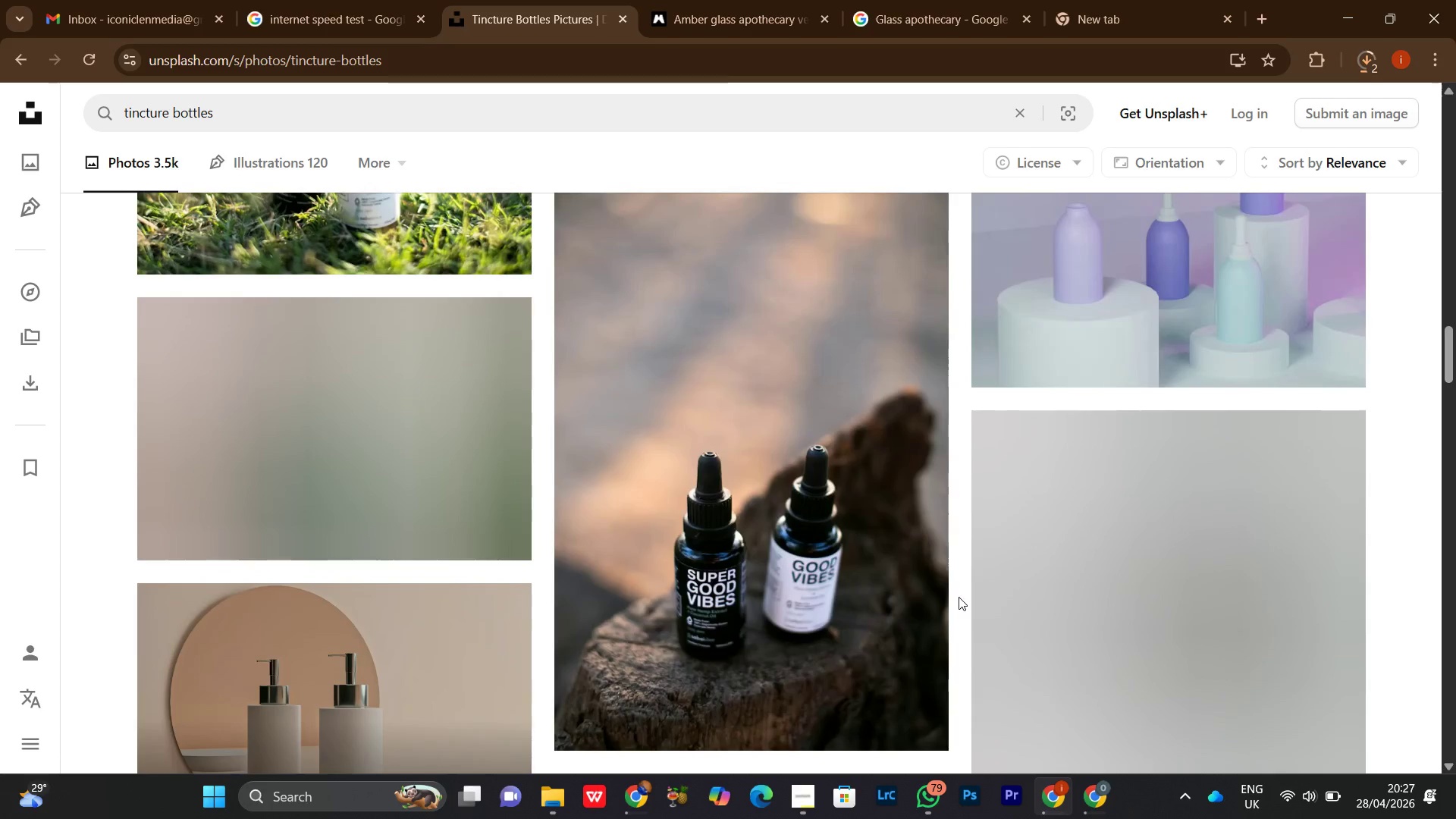 
scroll: coordinate [959, 597], scroll_direction: down, amount: 7.0
 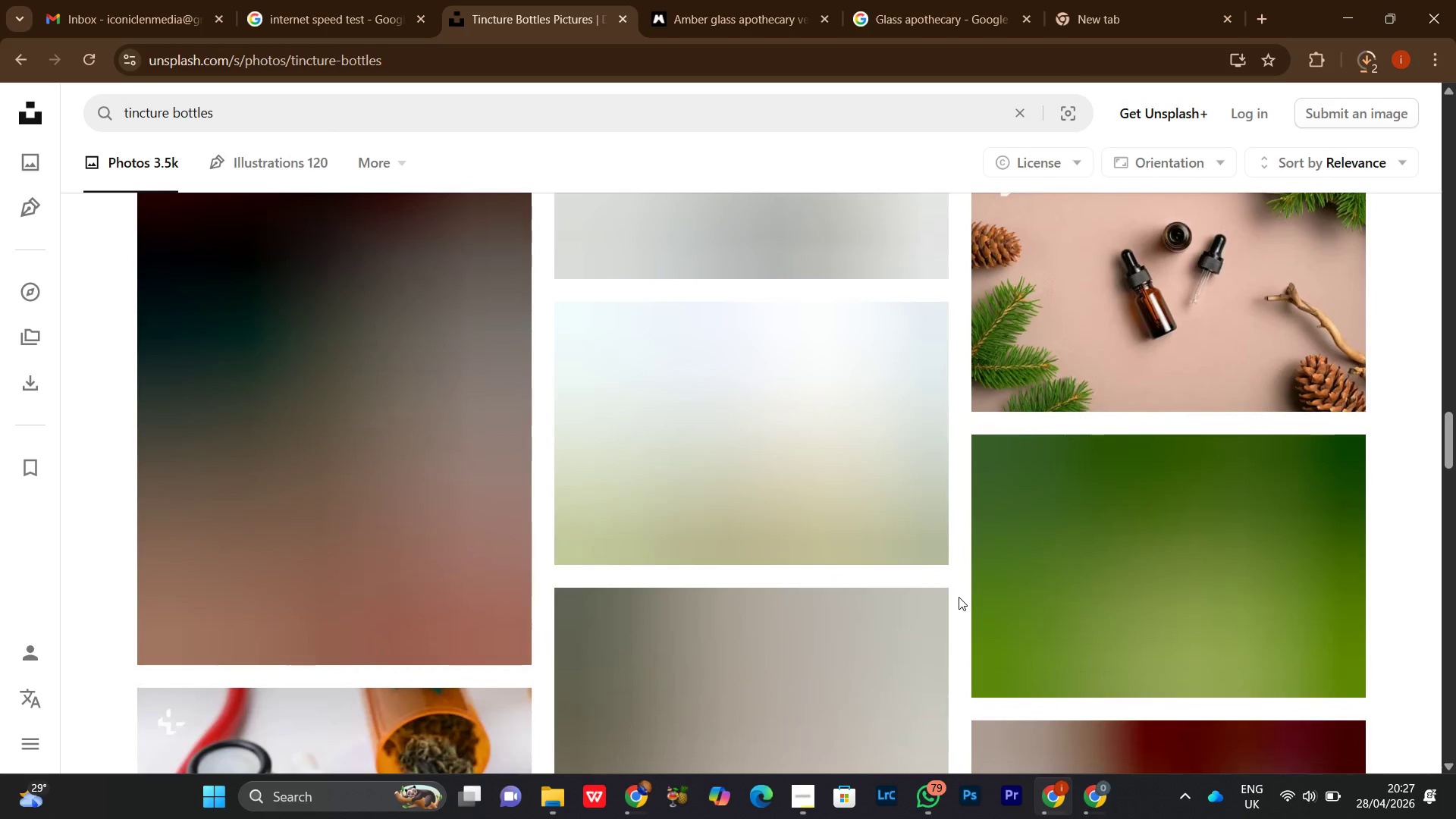 
wait(7.23)
 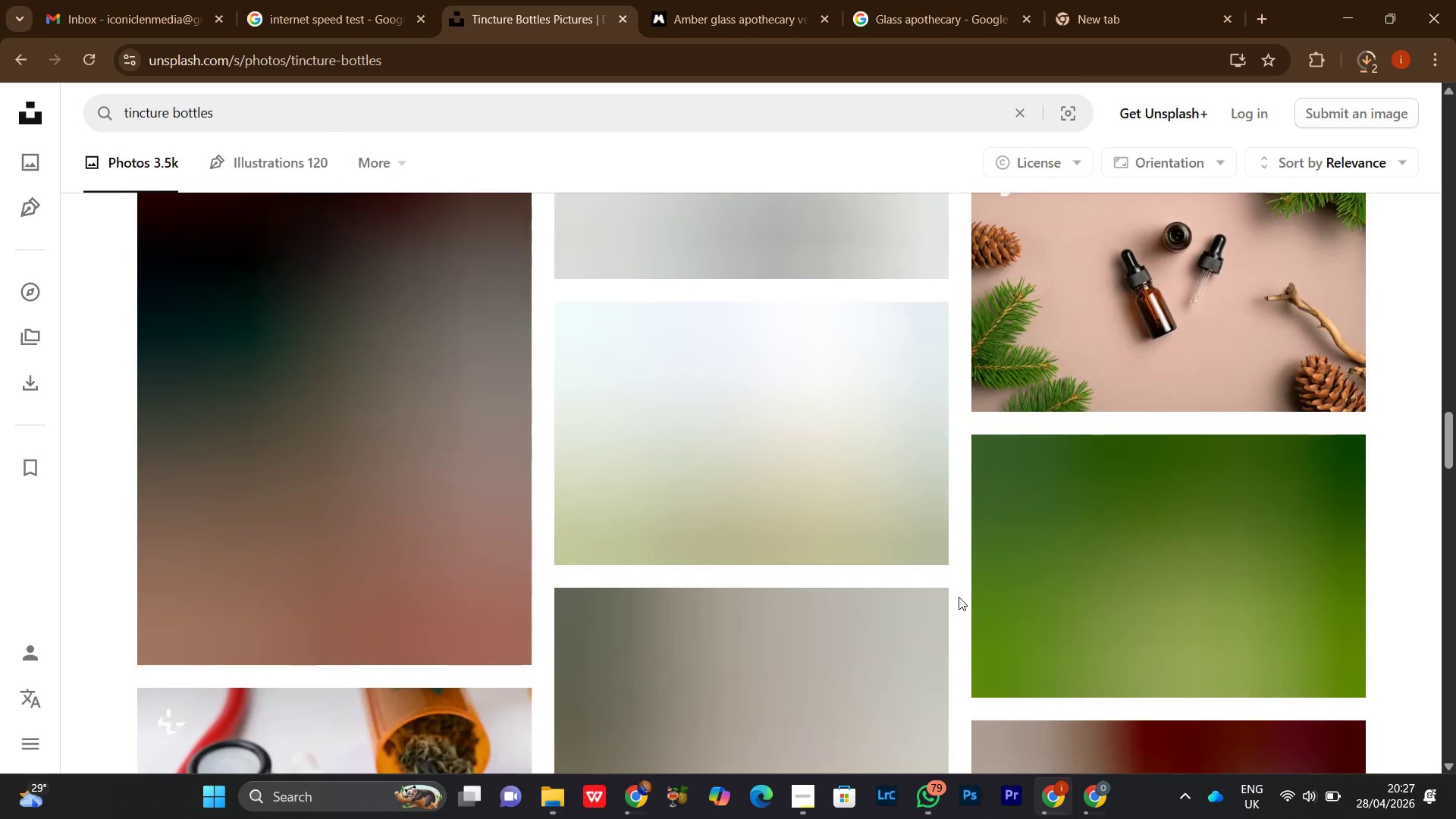 
scroll: coordinate [959, 597], scroll_direction: up, amount: 8.0
 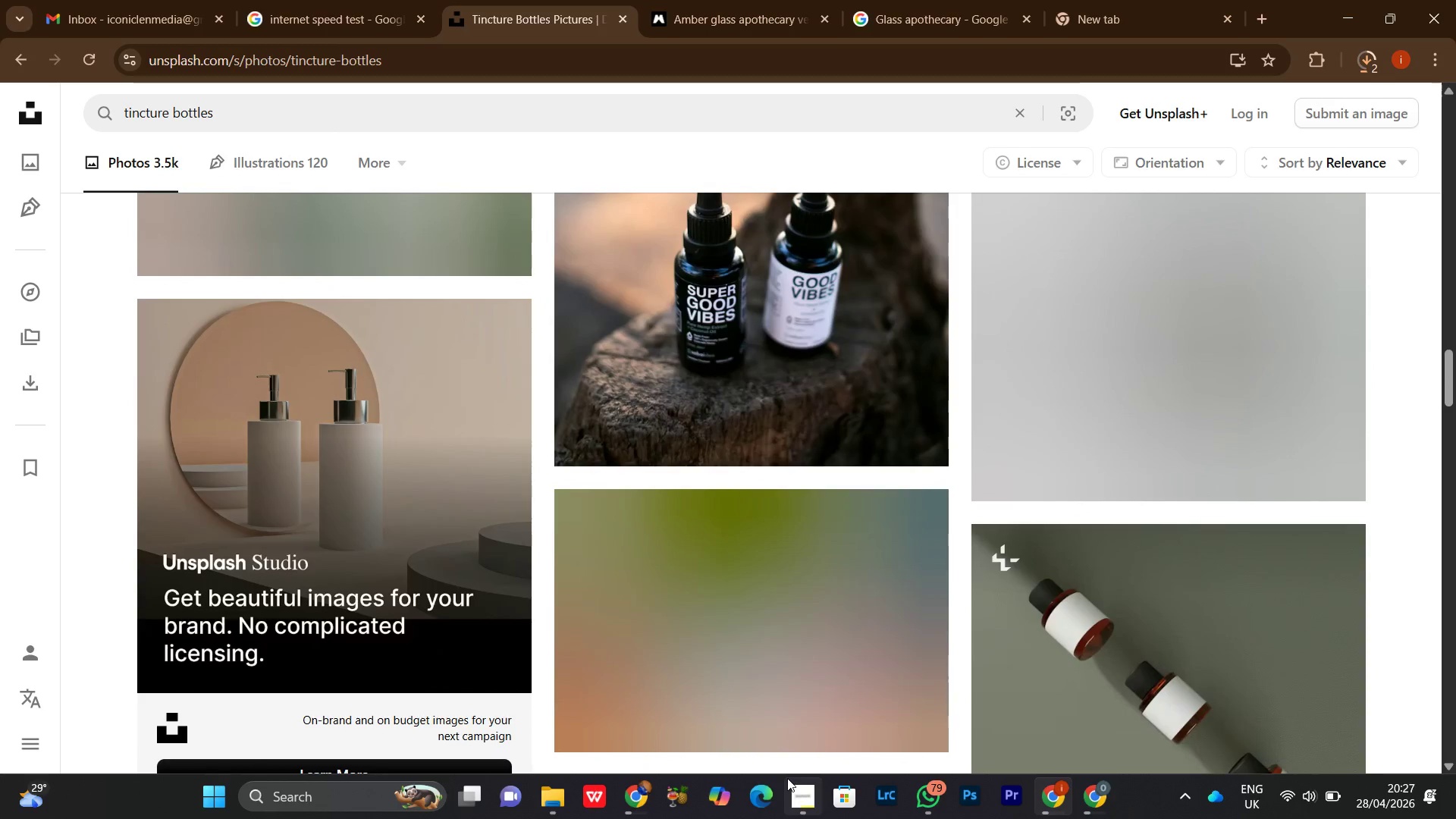 
left_click([793, 786])